 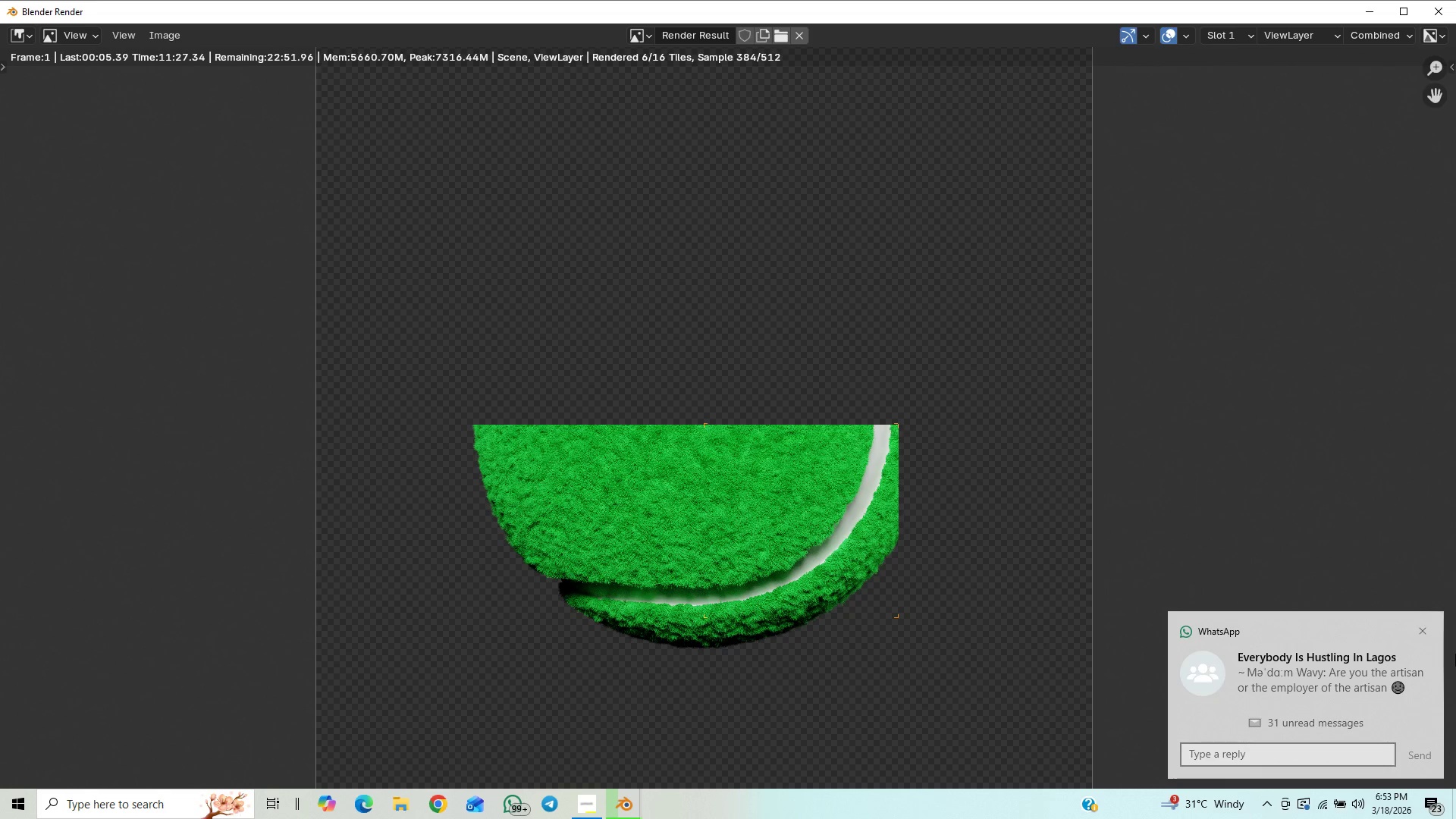 
left_click([1425, 636])
 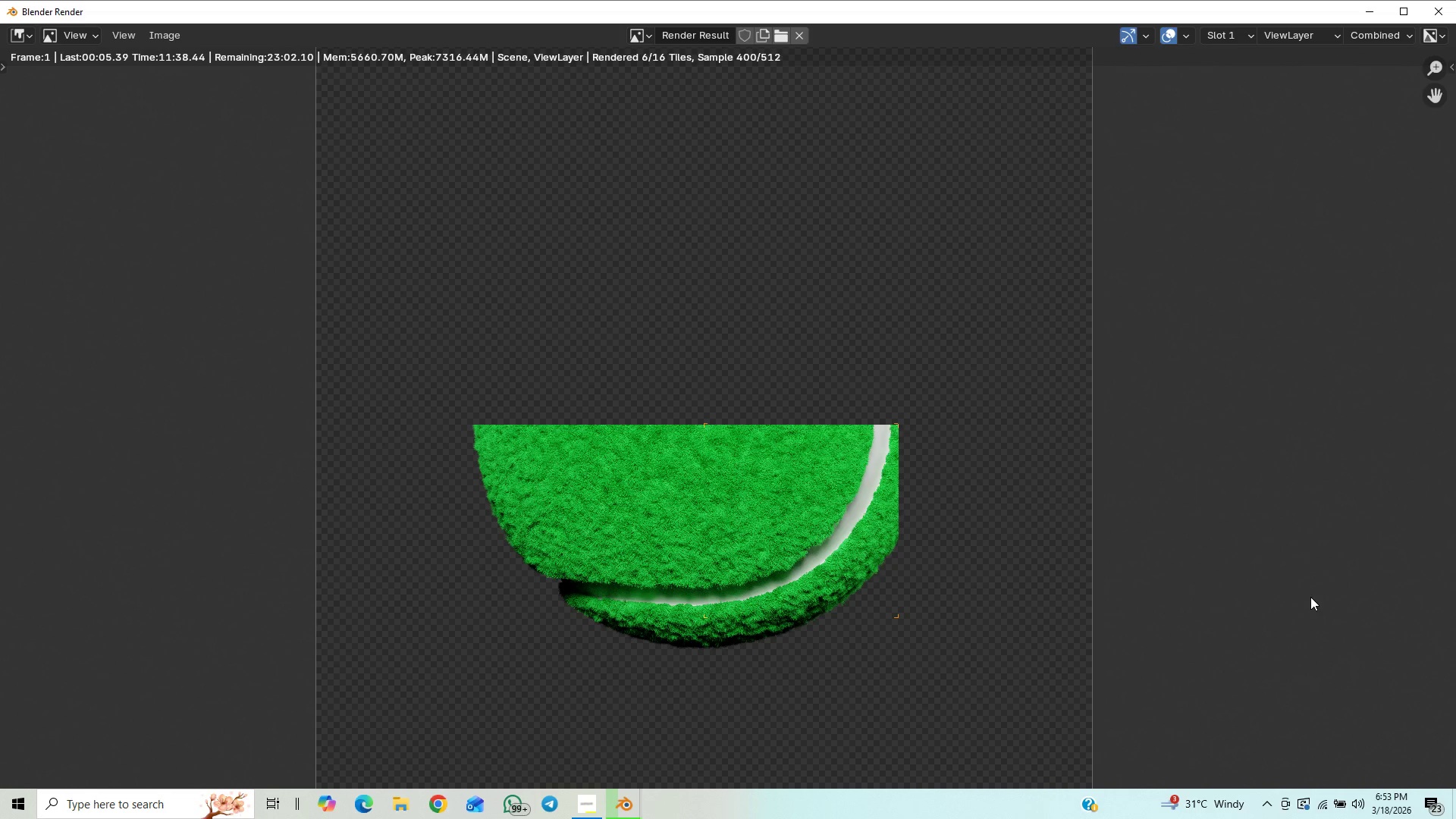 
scroll: coordinate [752, 548], scroll_direction: up, amount: 9.0
 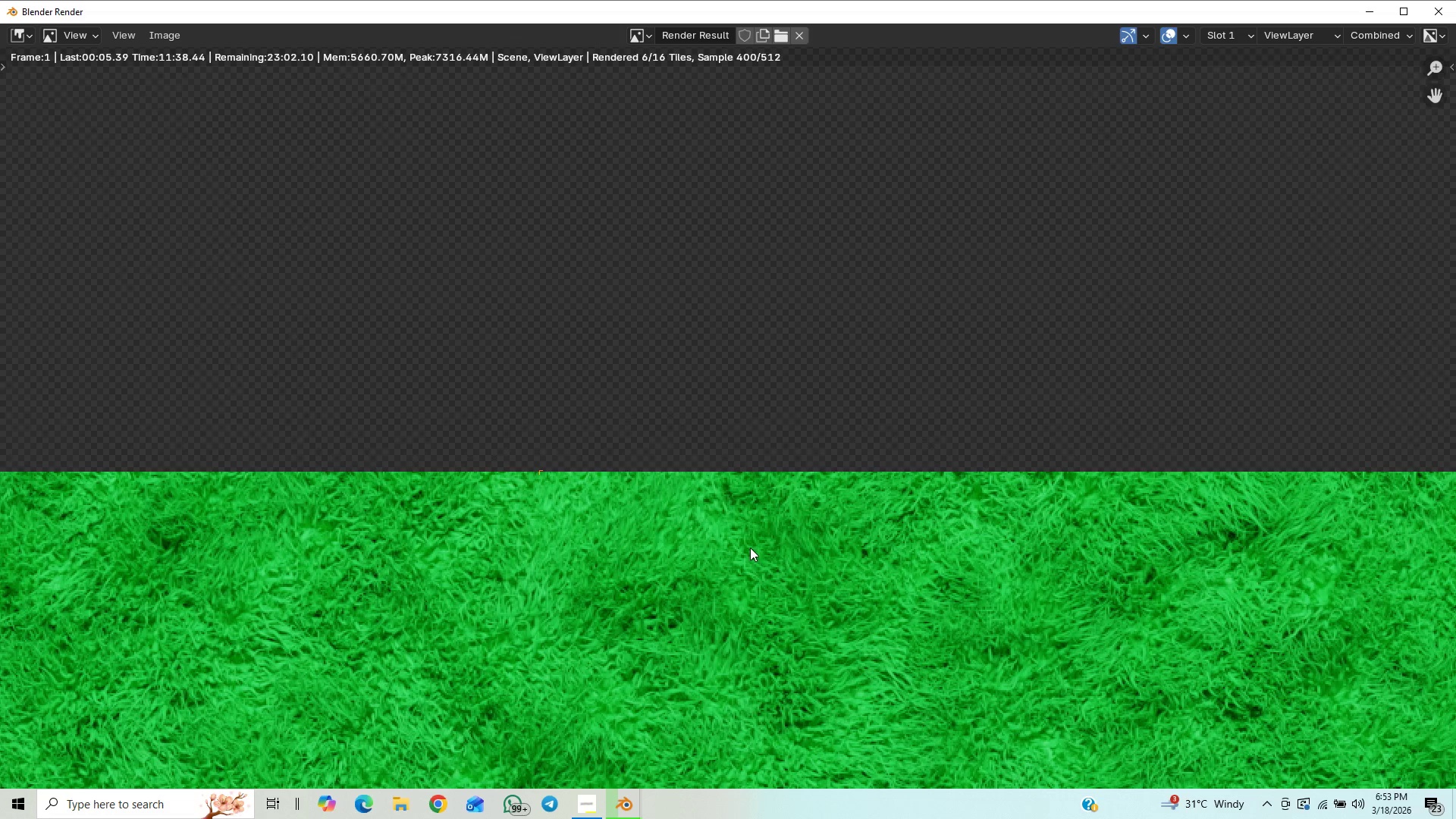 
scroll: coordinate [740, 567], scroll_direction: down, amount: 10.0
 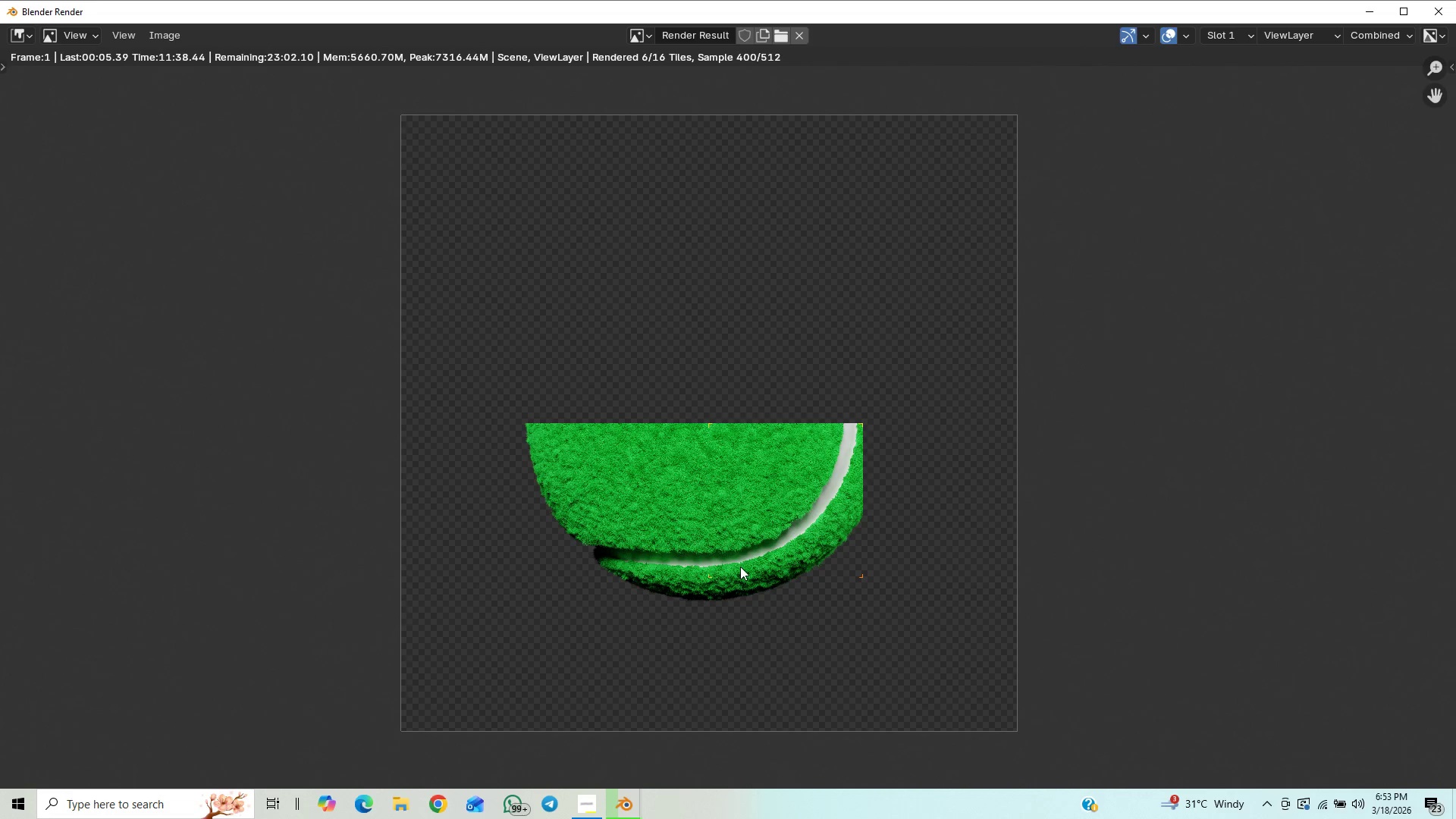 
scroll: coordinate [740, 566], scroll_direction: up, amount: 1.0
 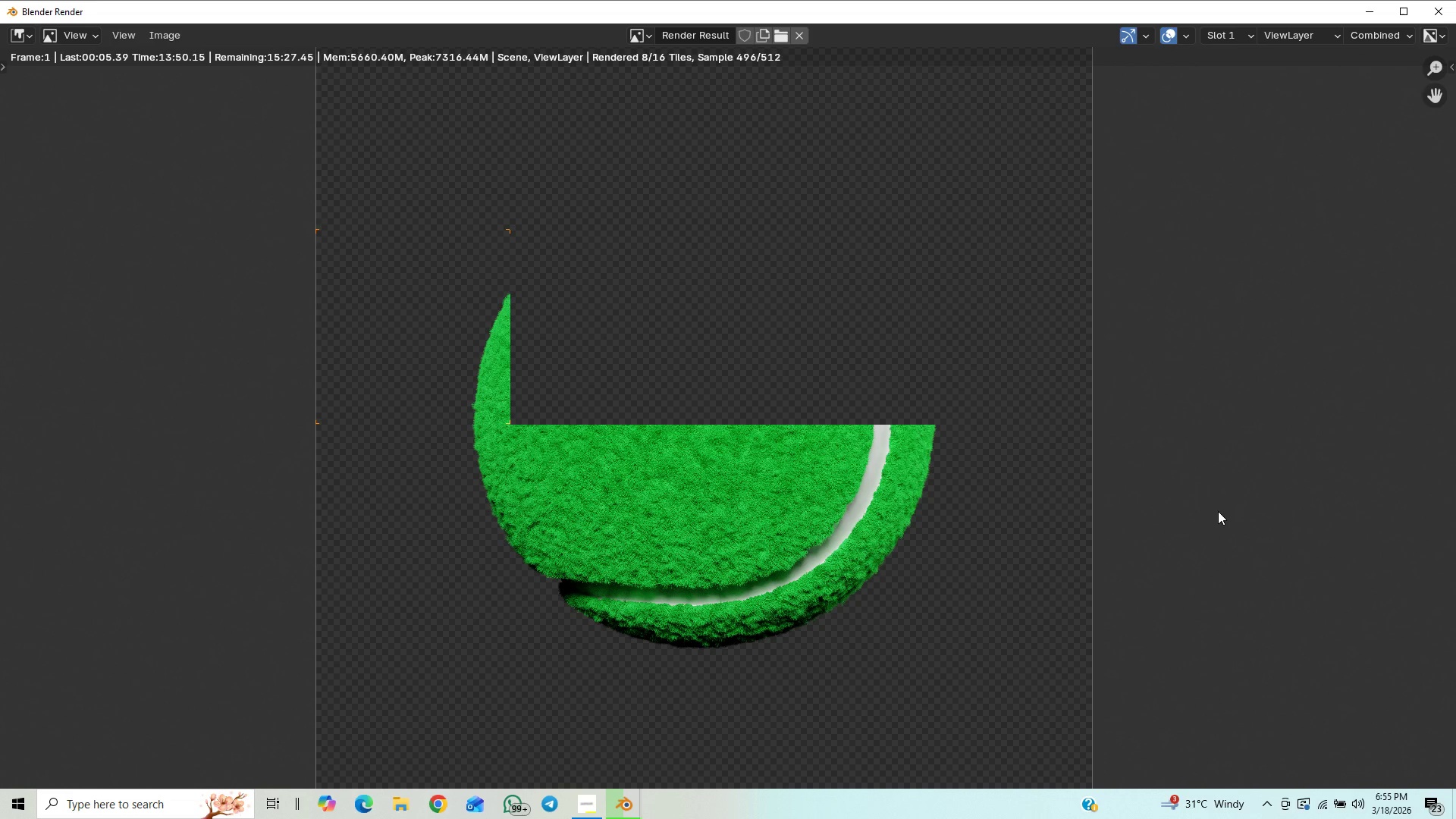 
wait(127.55)
 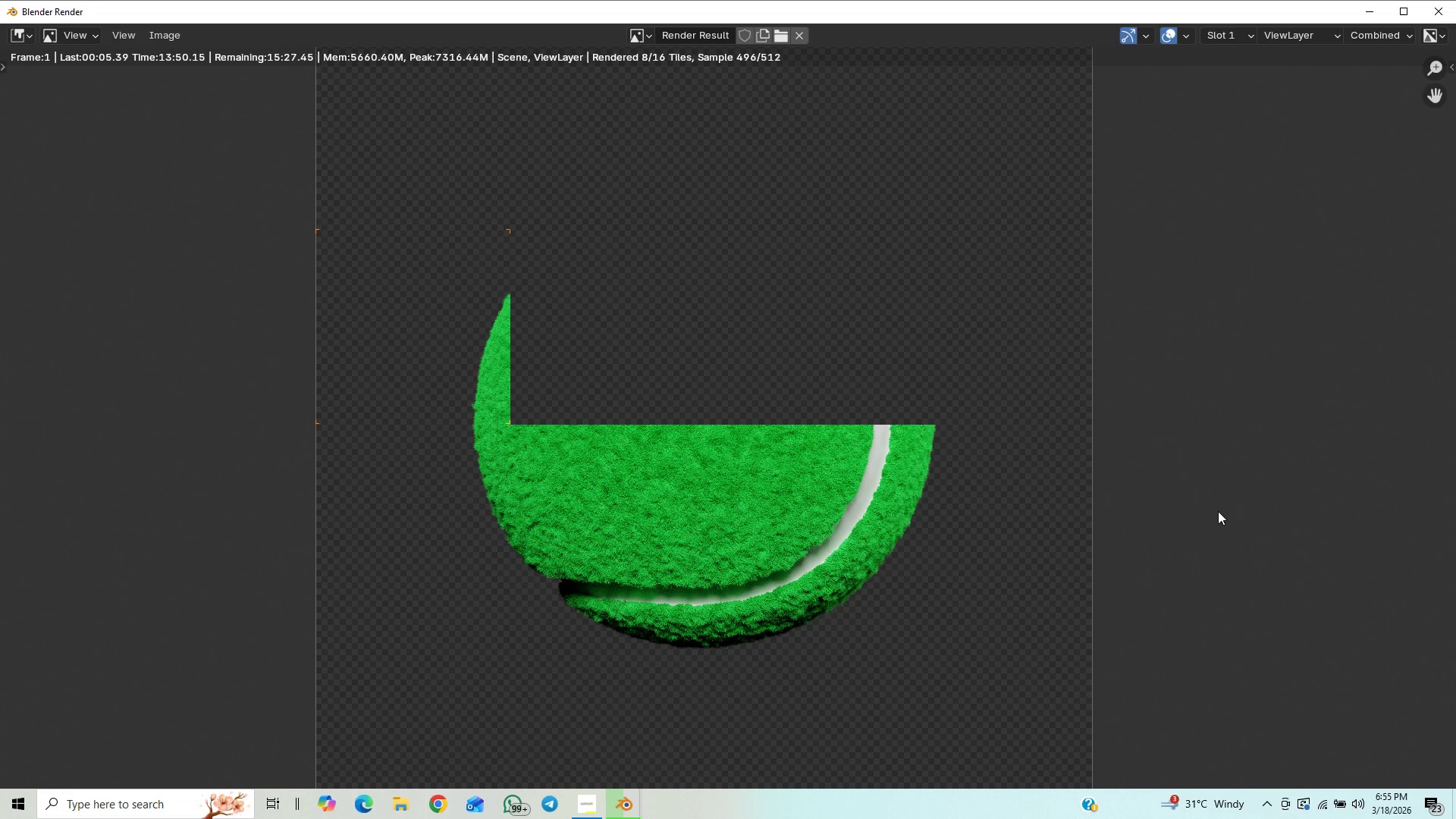 
scroll: coordinate [780, 641], scroll_direction: up, amount: 7.0
 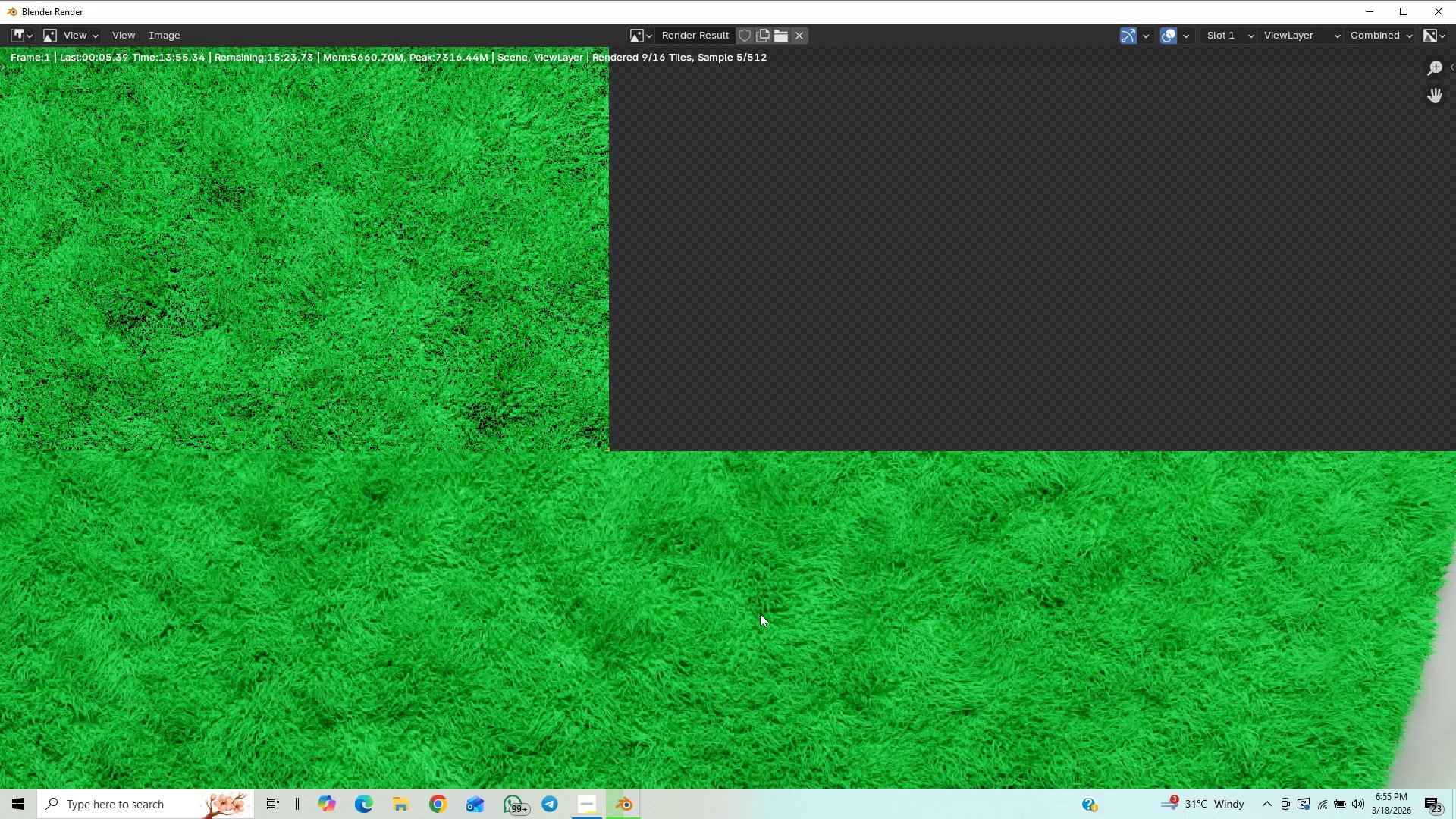 
scroll: coordinate [677, 463], scroll_direction: down, amount: 6.0
 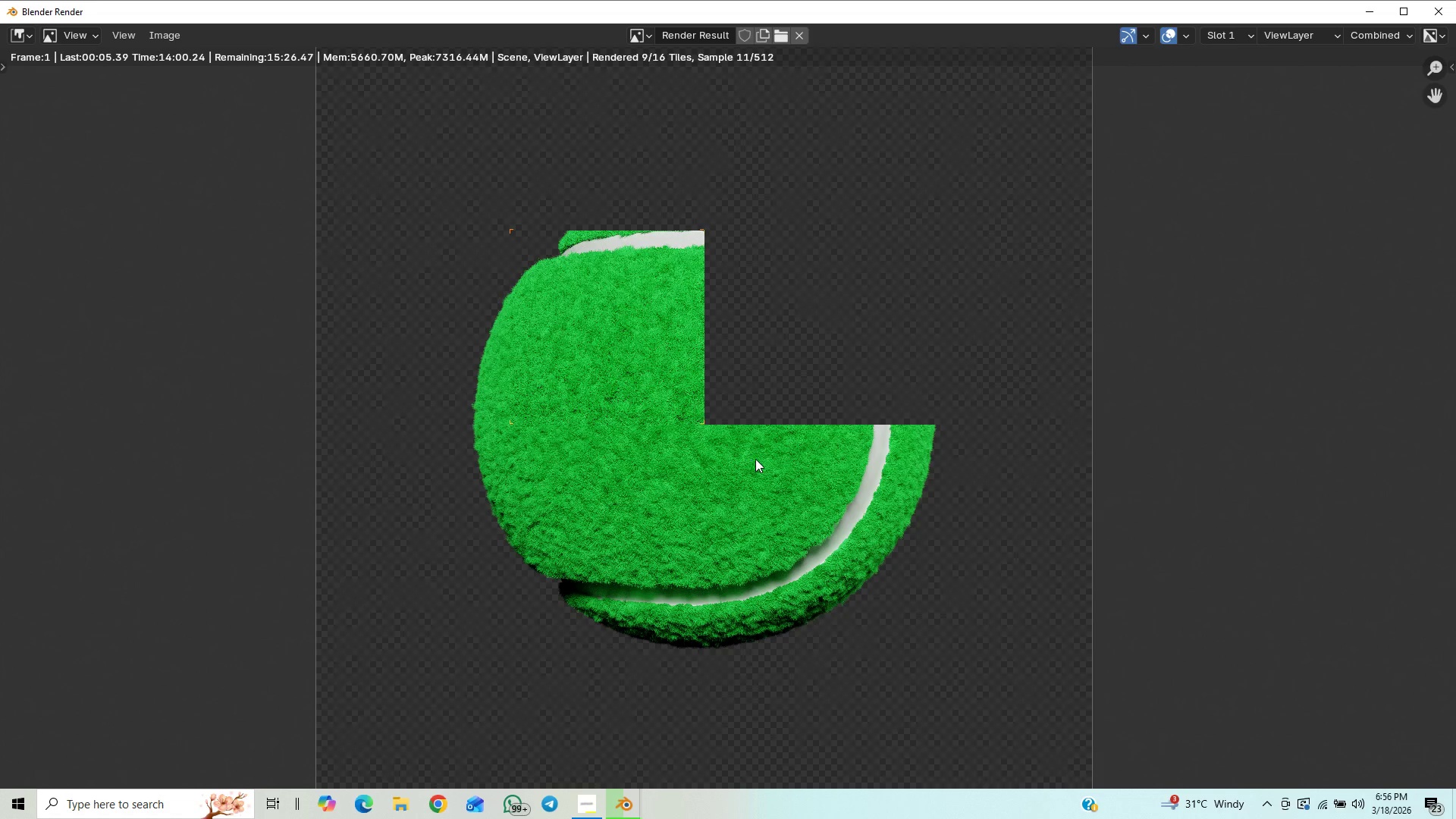 
scroll: coordinate [772, 422], scroll_direction: up, amount: 1.0
 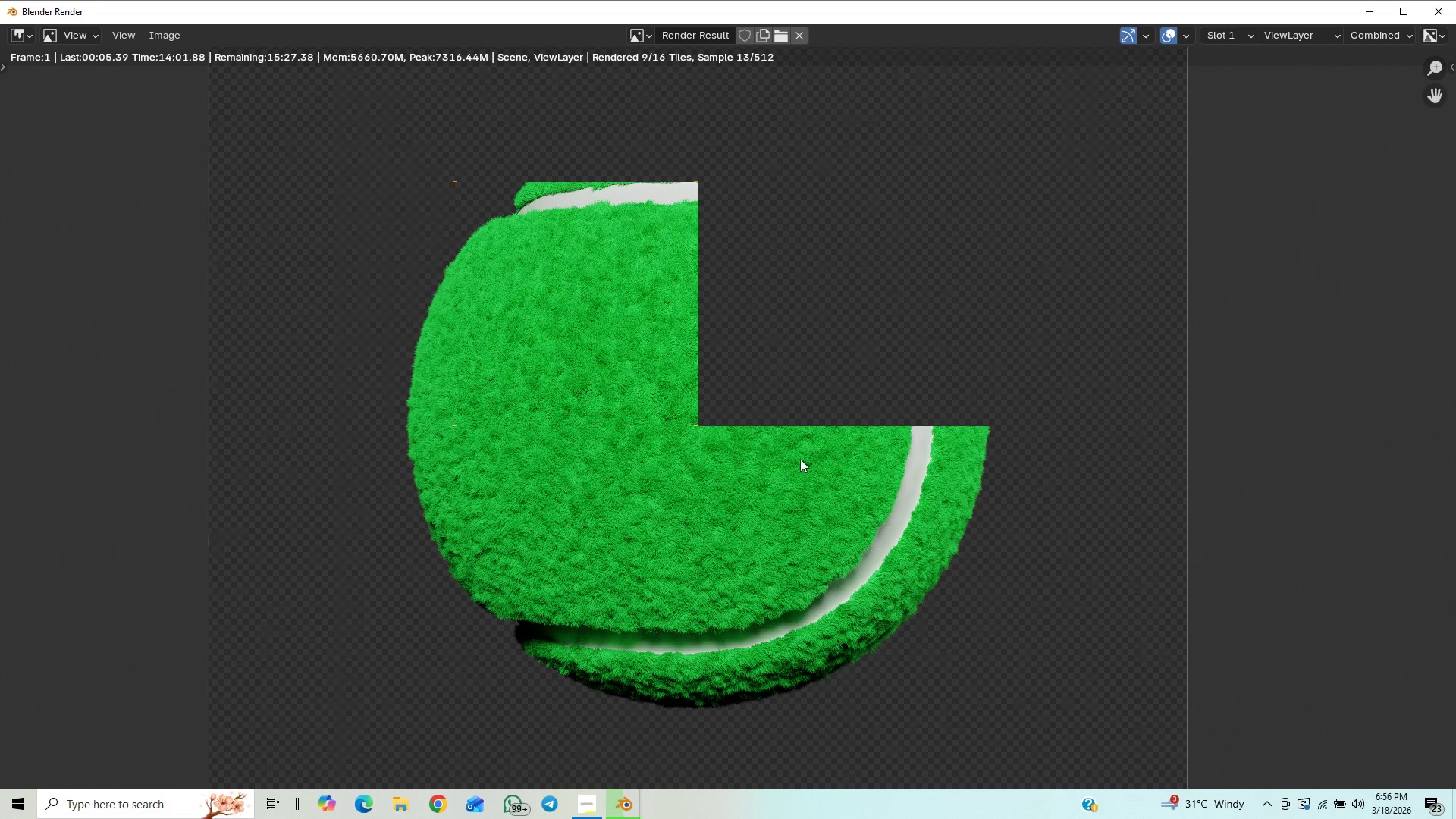 
scroll: coordinate [793, 441], scroll_direction: down, amount: 1.0